 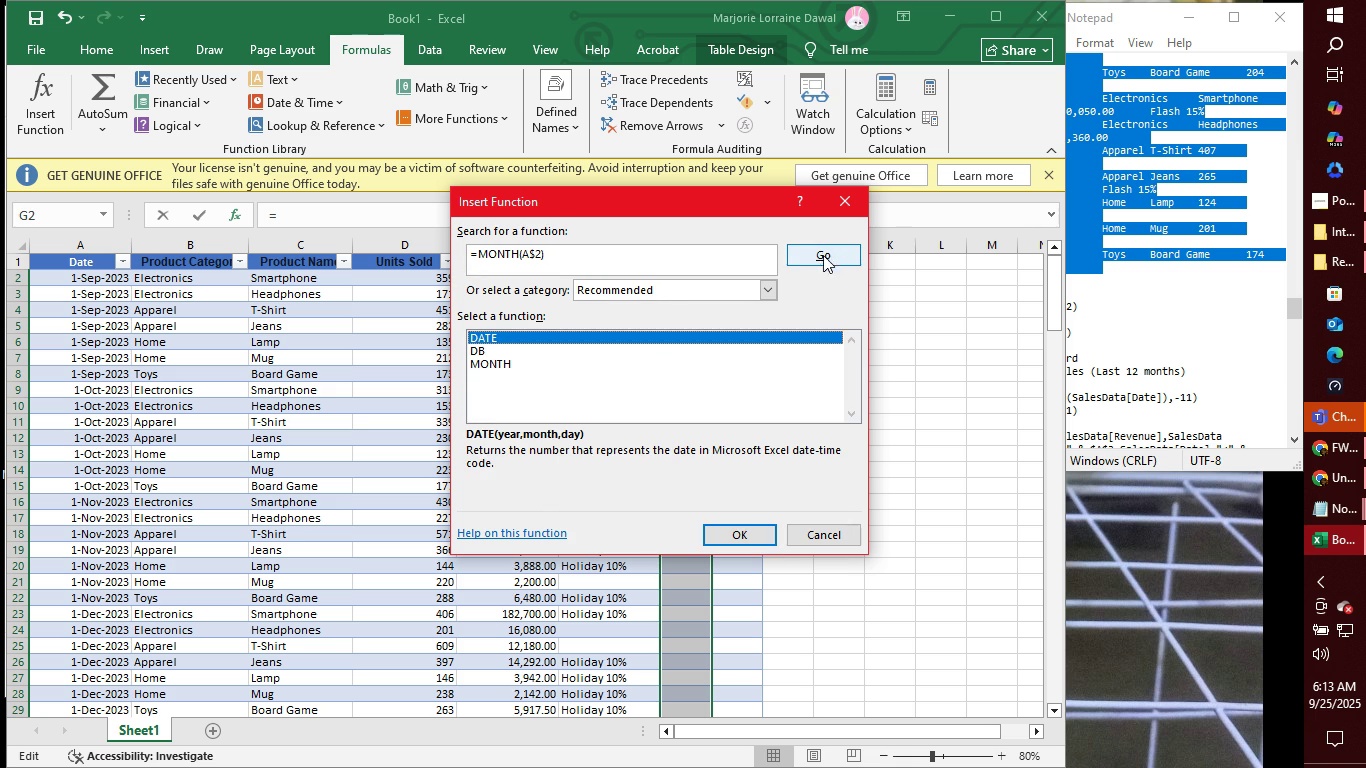 
left_click([513, 365])
 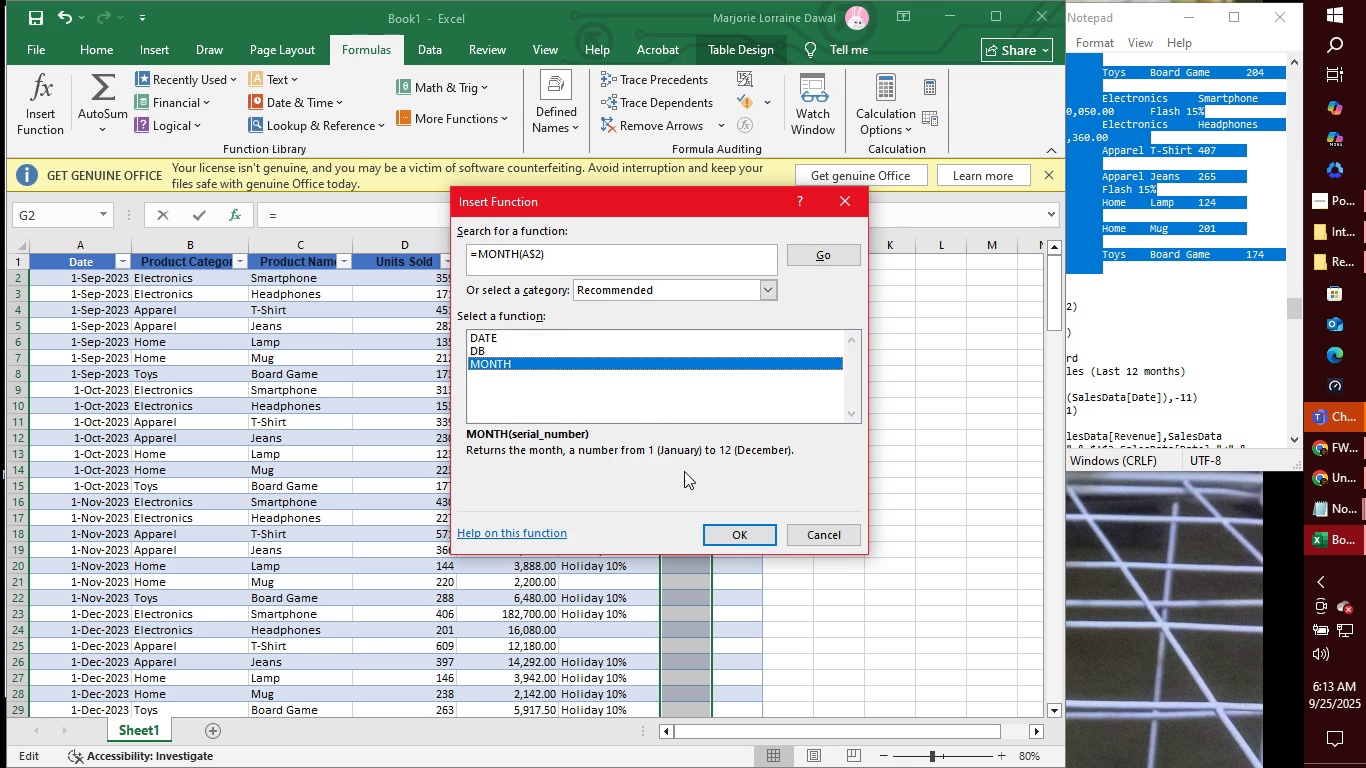 
left_click([741, 535])
 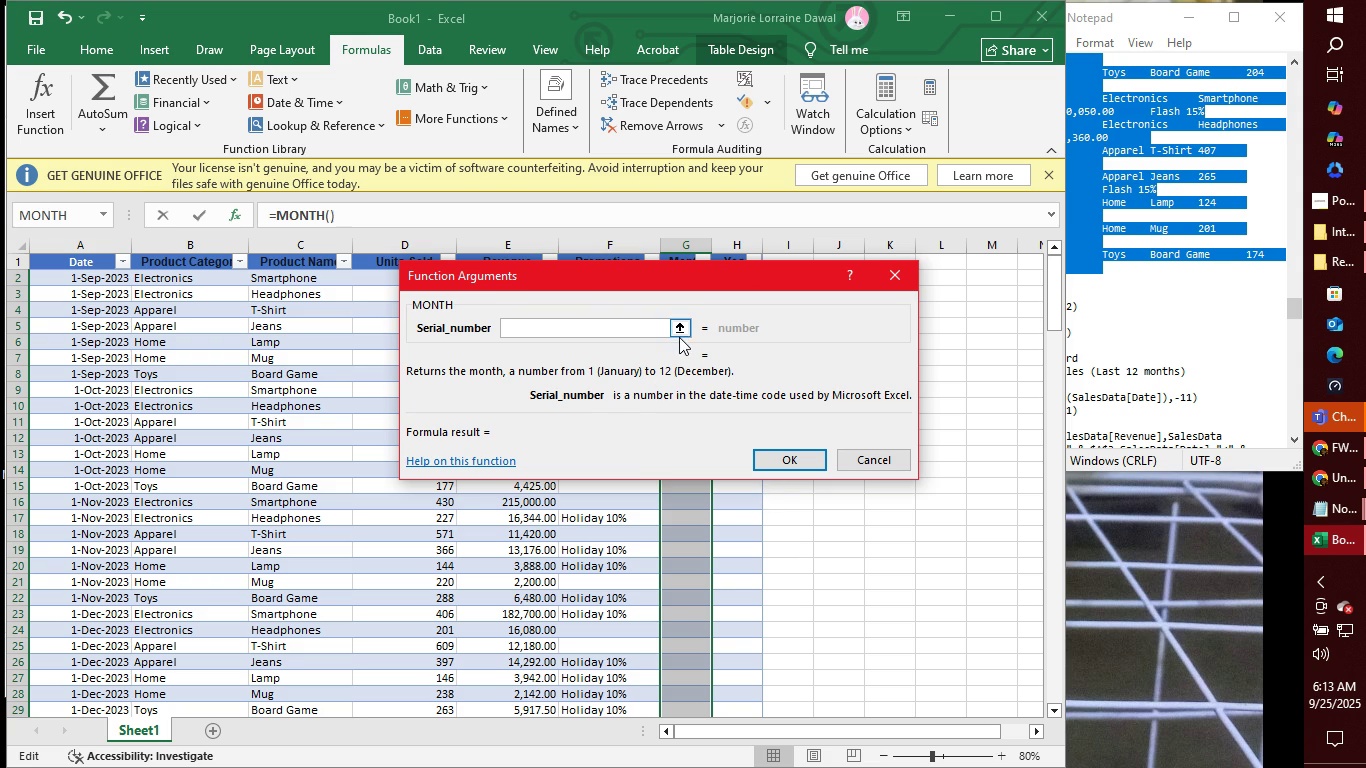 
left_click([679, 334])
 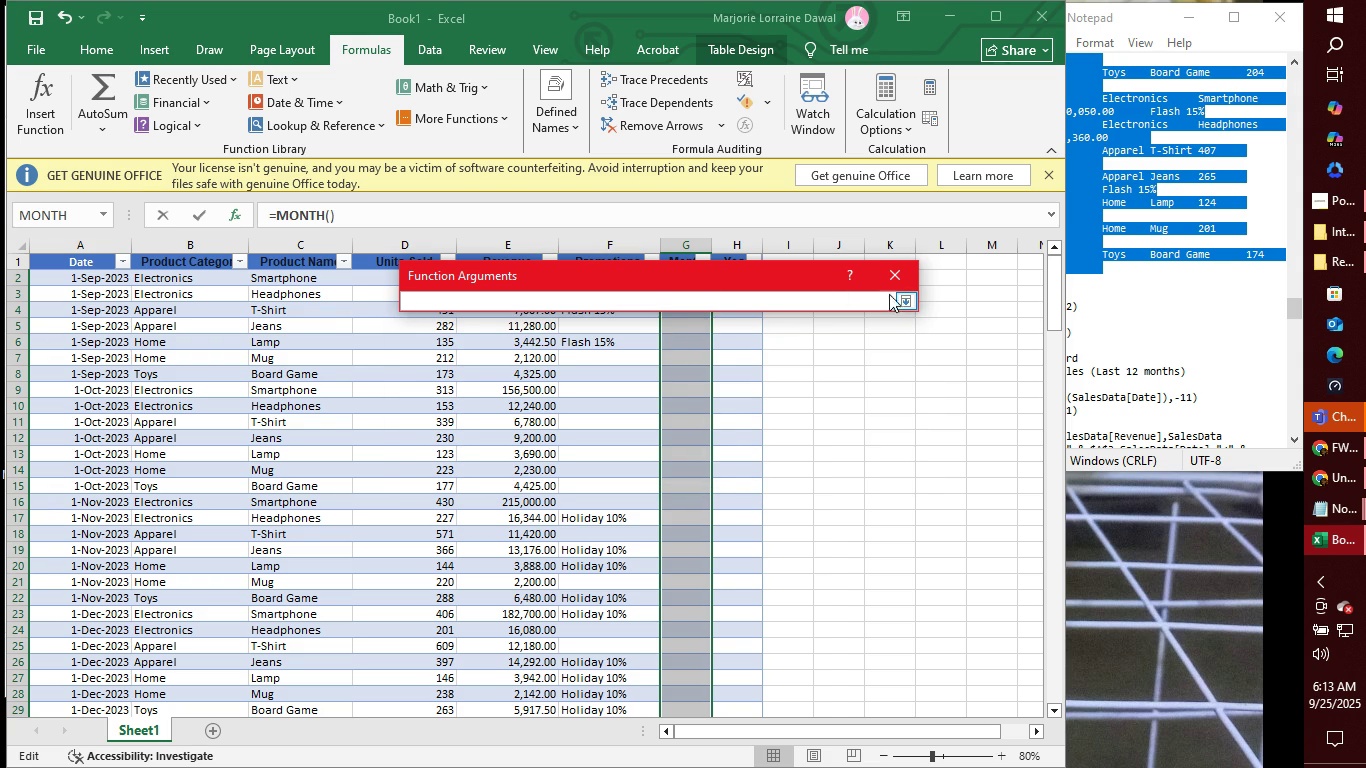 
left_click([902, 295])